 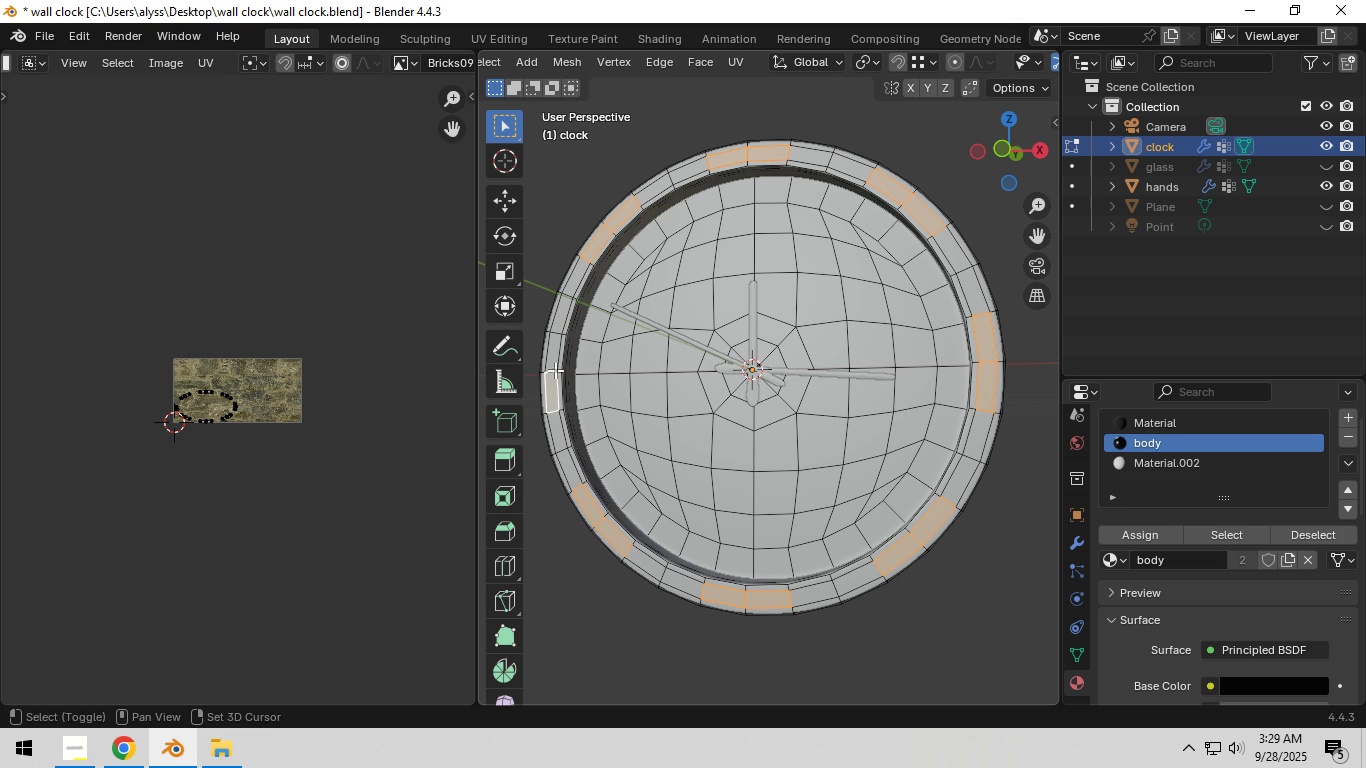 
left_click([555, 359])
 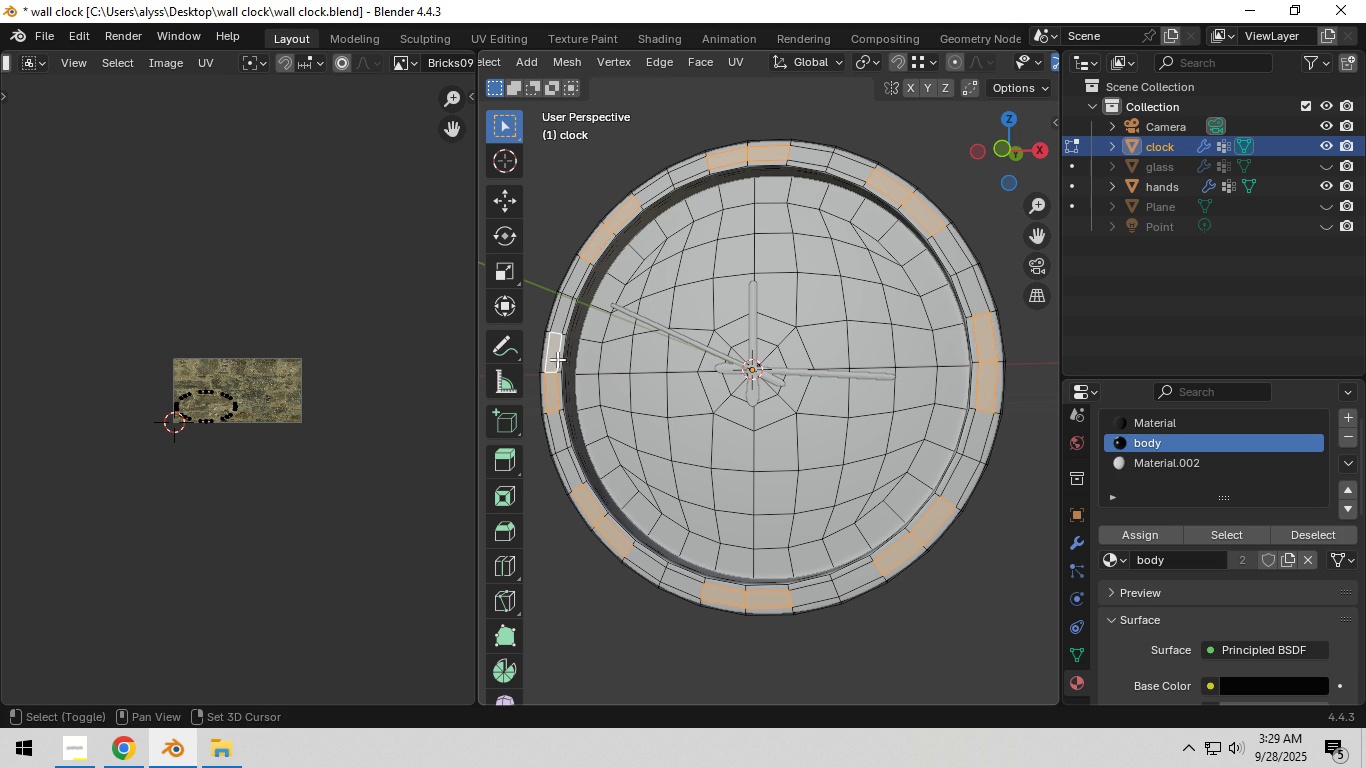 
key(Shift+ShiftLeft)
 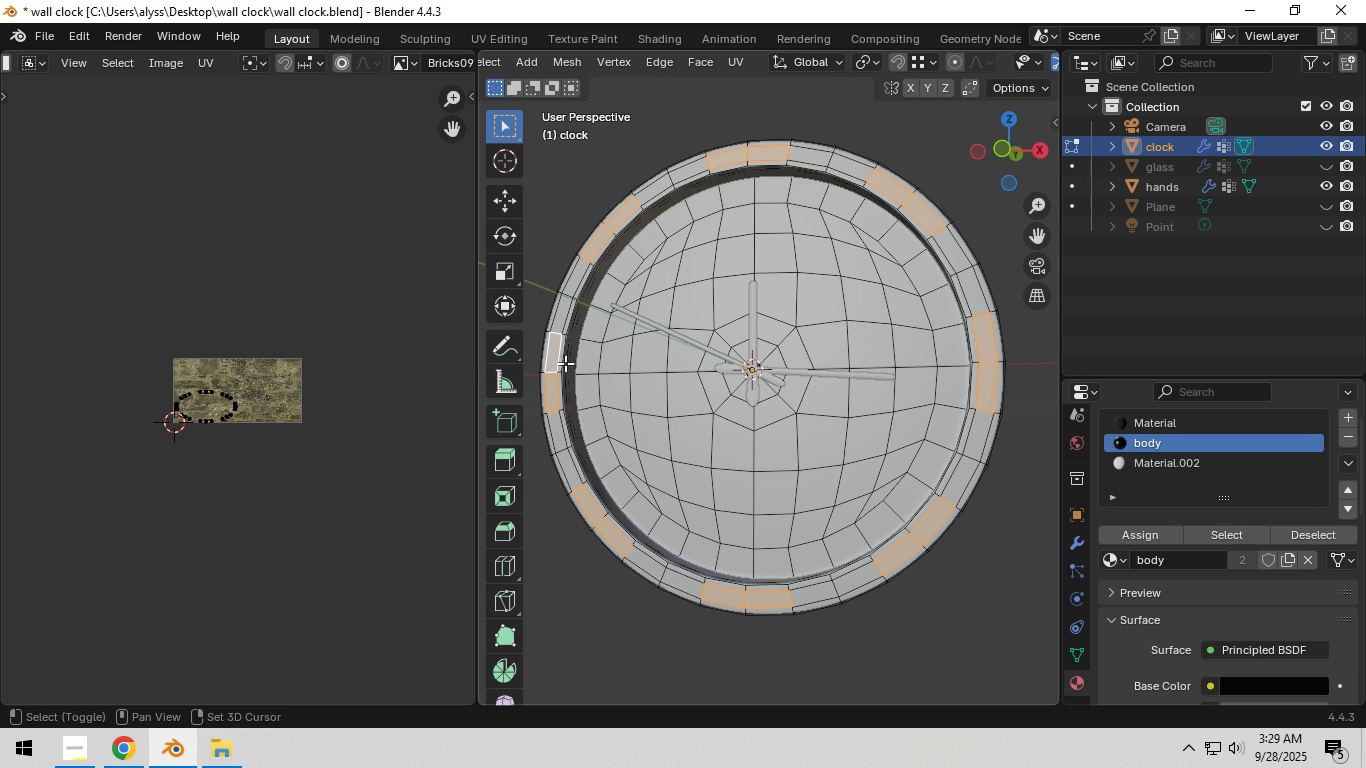 
key(Shift+ShiftLeft)
 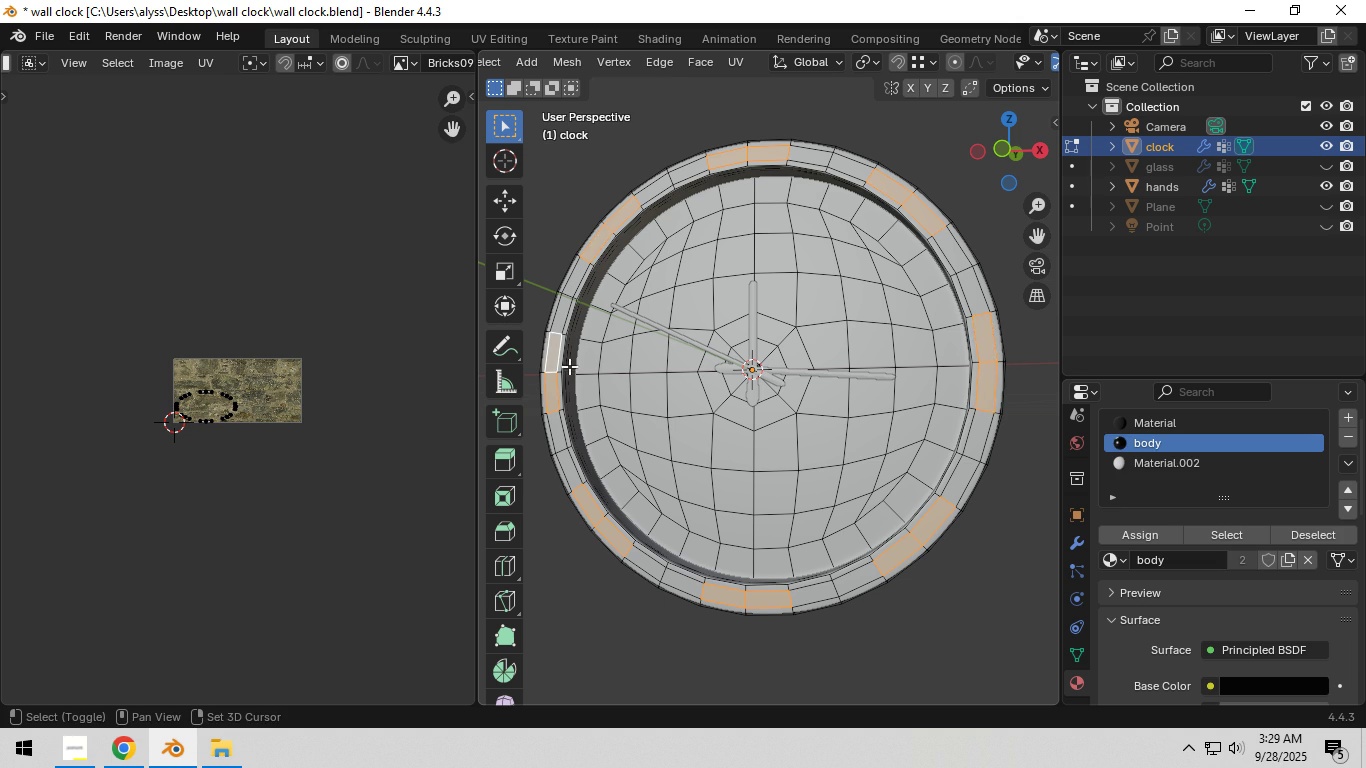 
key(Shift+ShiftLeft)
 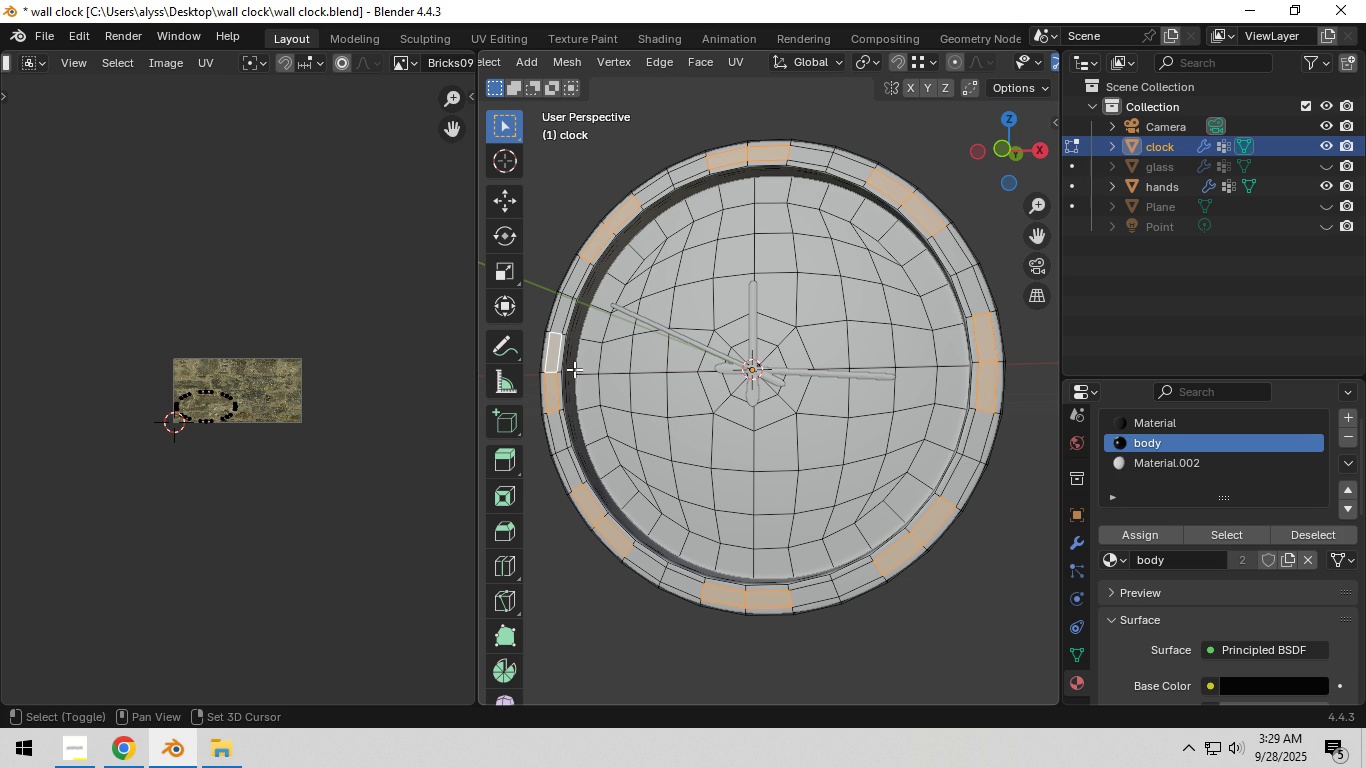 
key(Shift+ShiftLeft)
 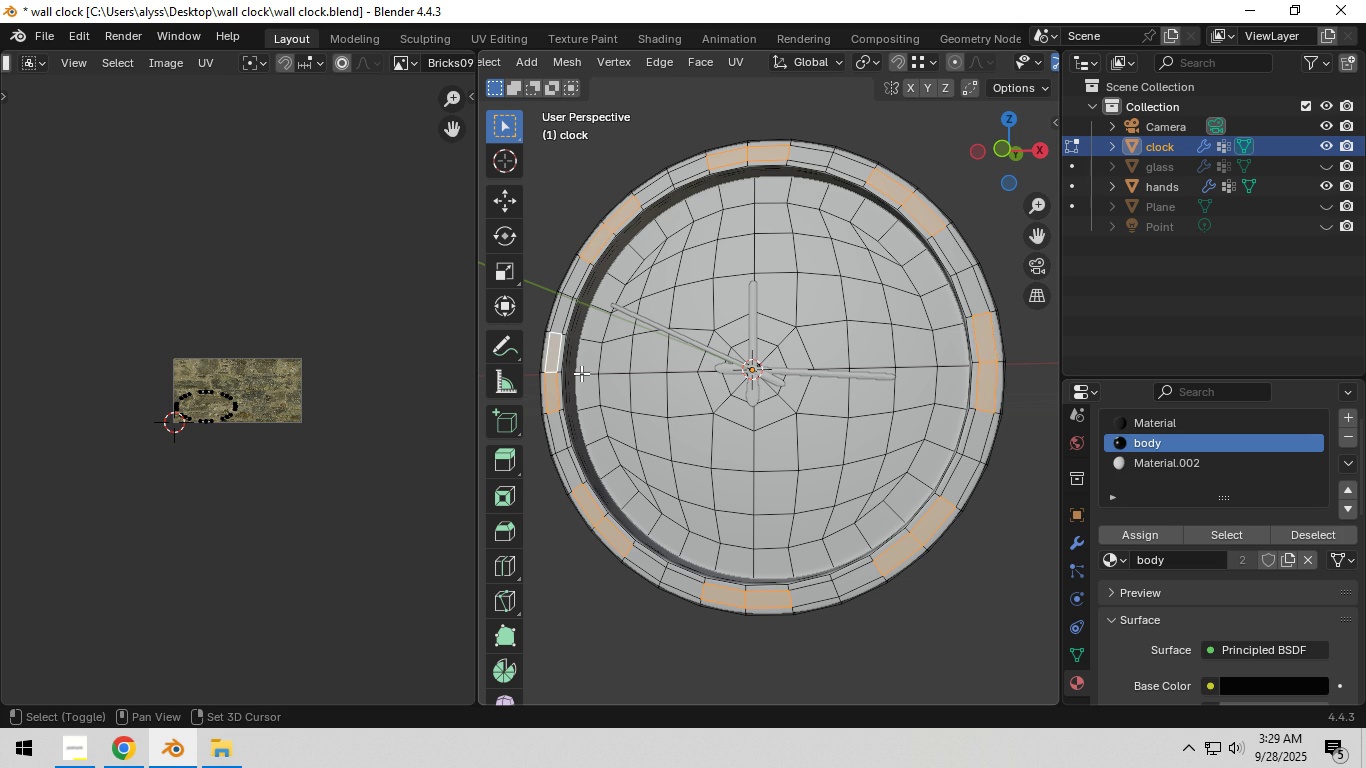 
key(Shift+ShiftLeft)
 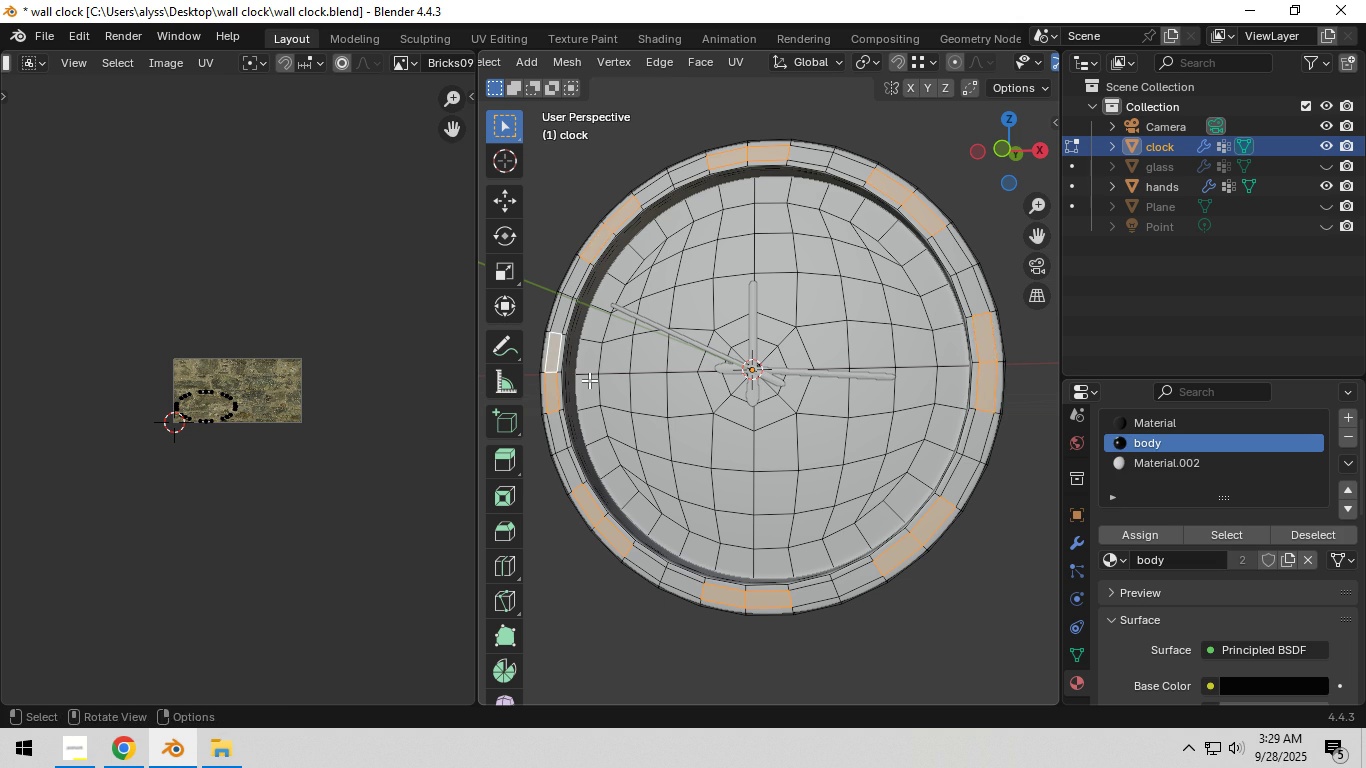 
key(Shift+ShiftLeft)
 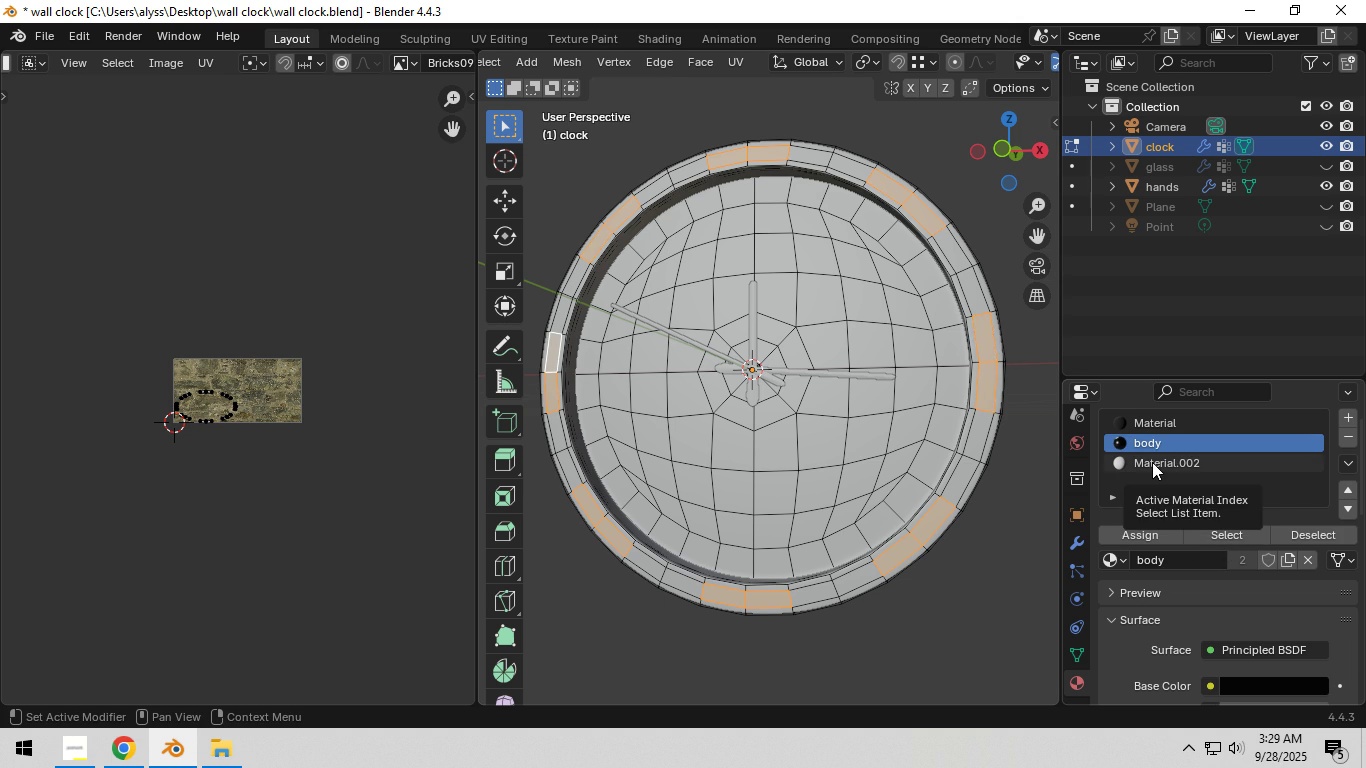 
left_click([1152, 462])
 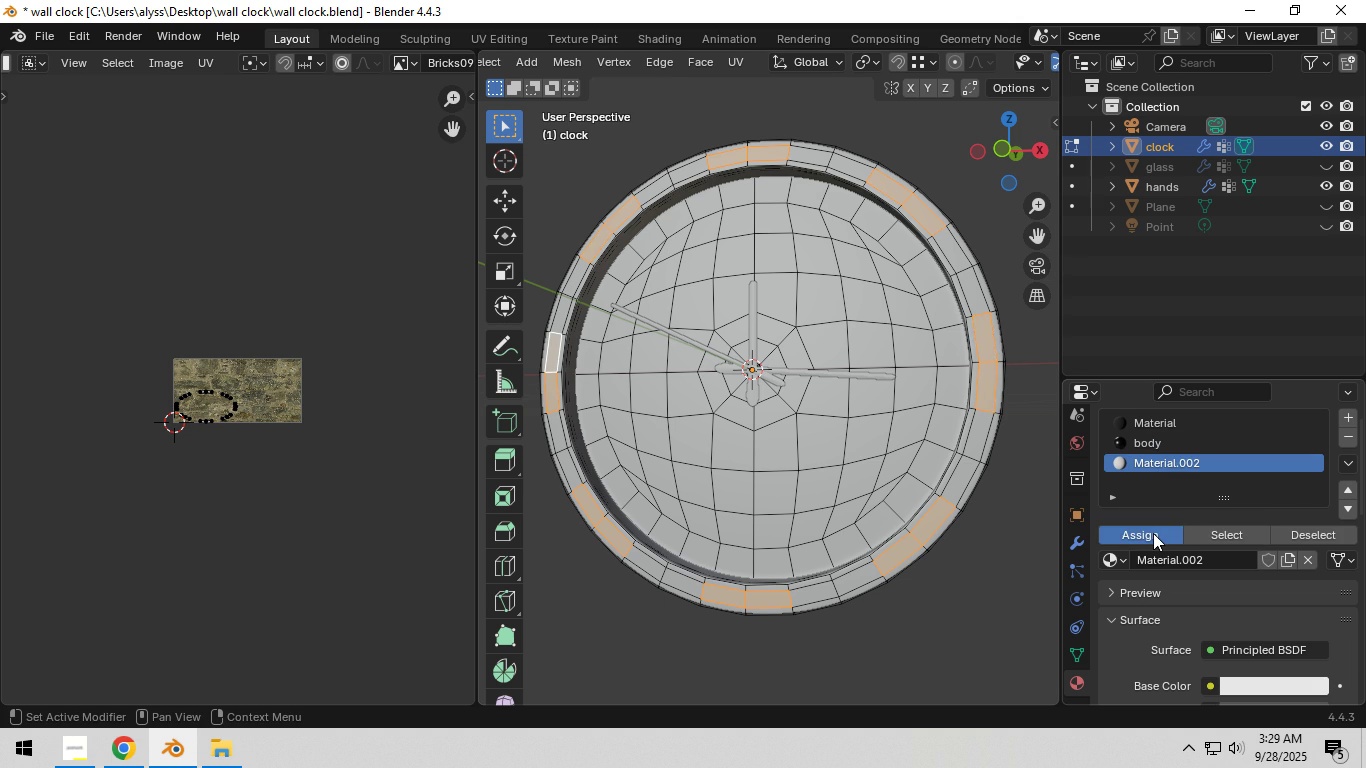 
left_click([1153, 533])